 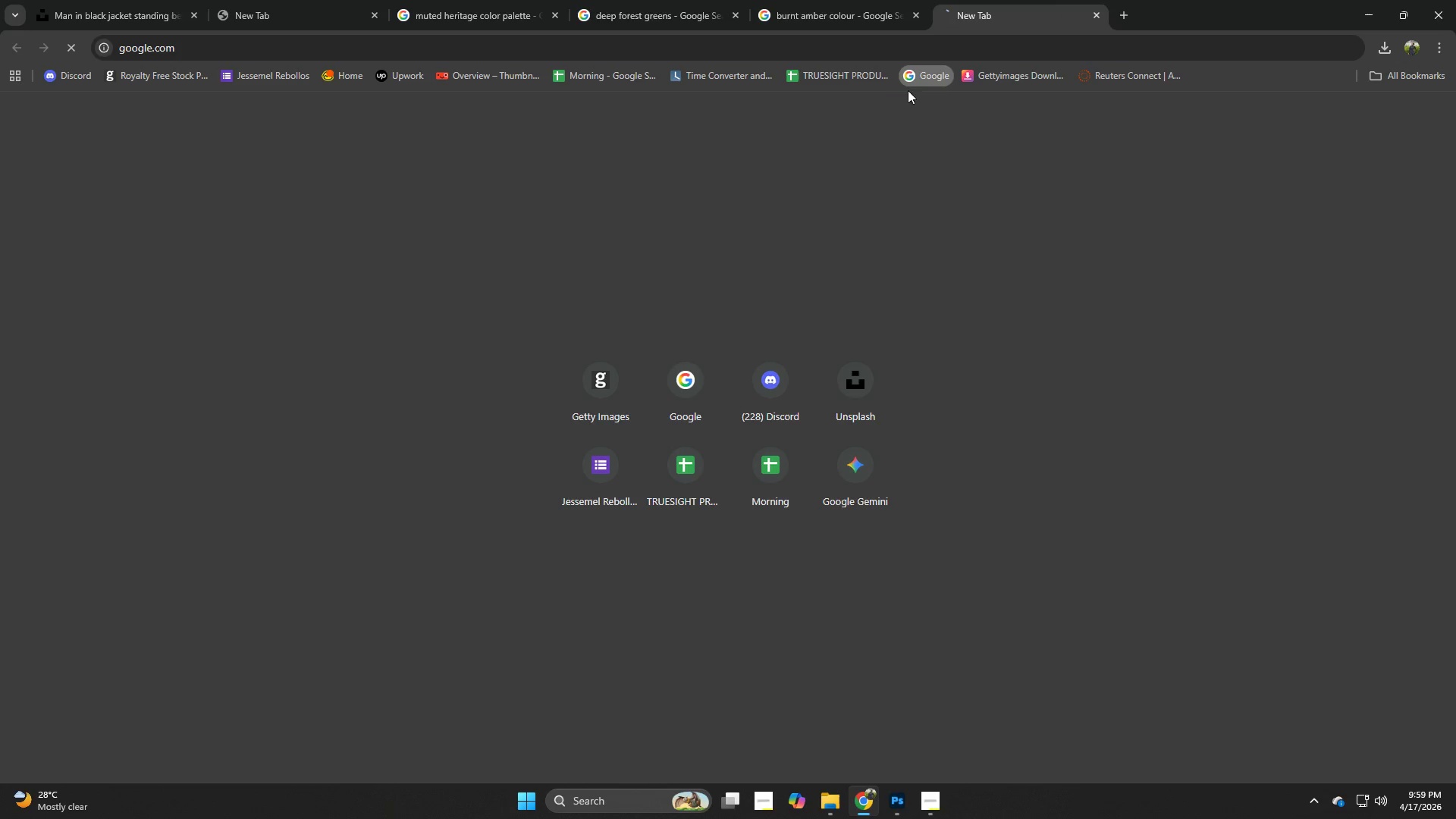 
key(Control+ControlLeft)
 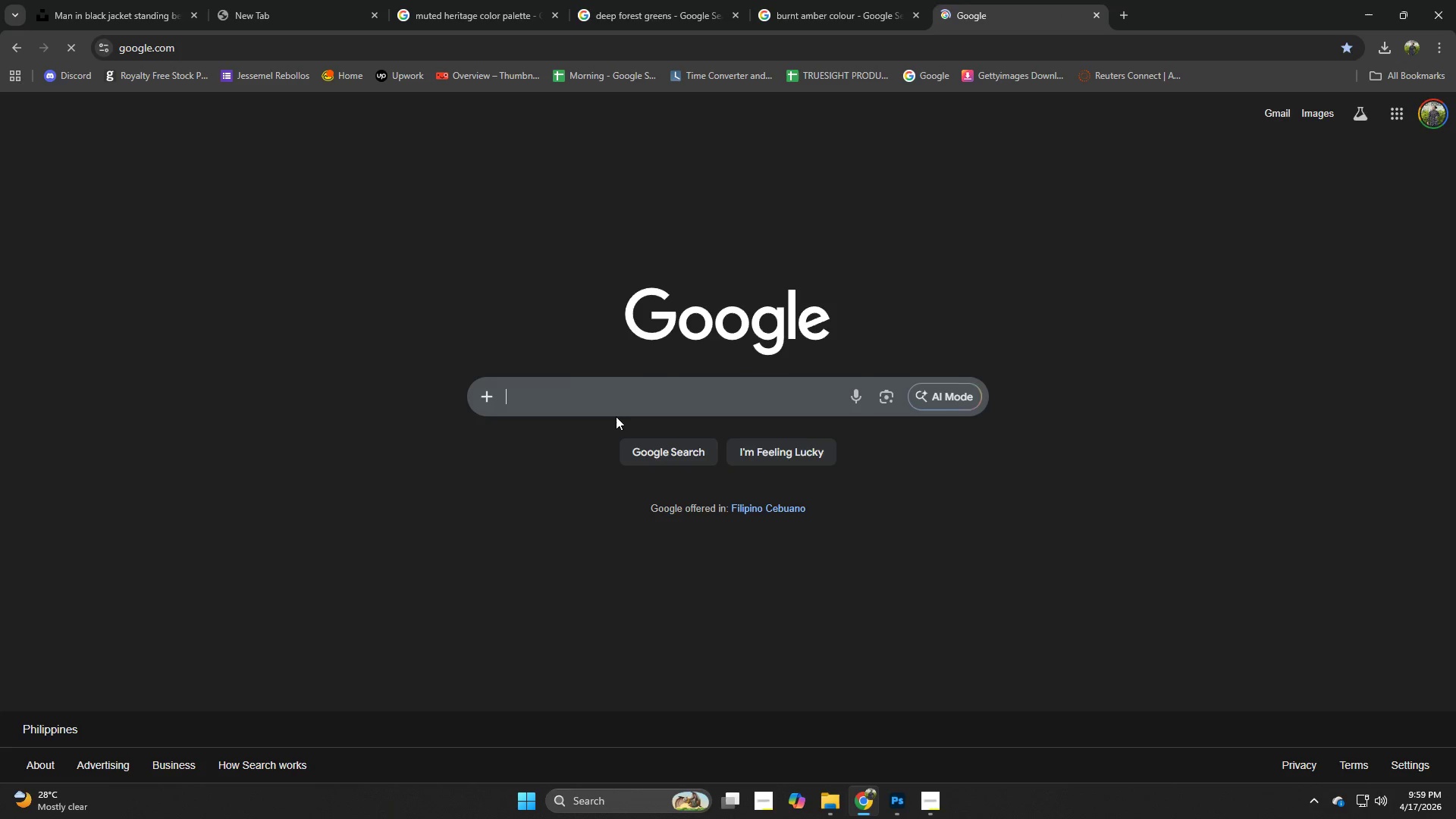 
key(Control+V)
 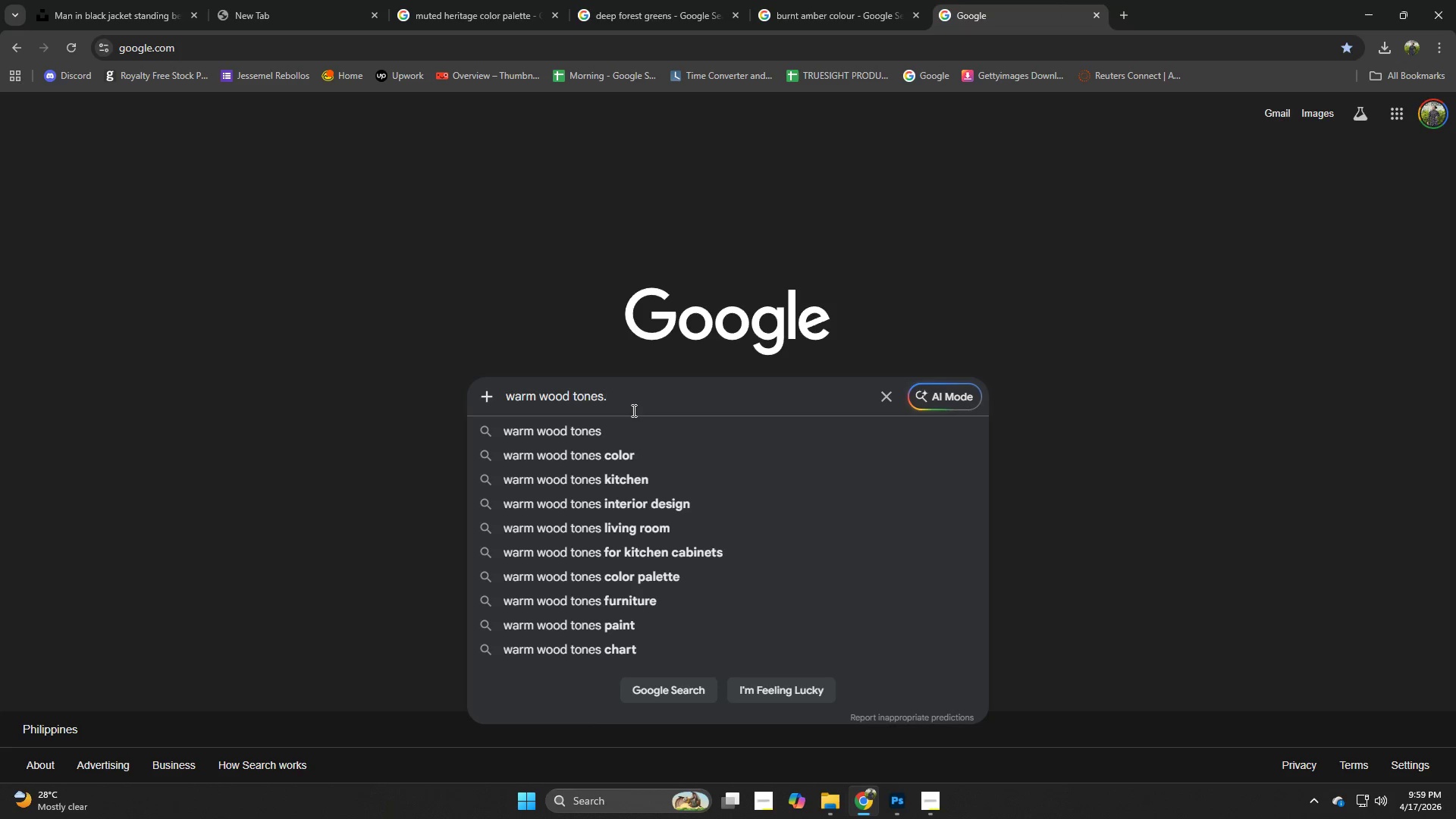 
key(Equal)
 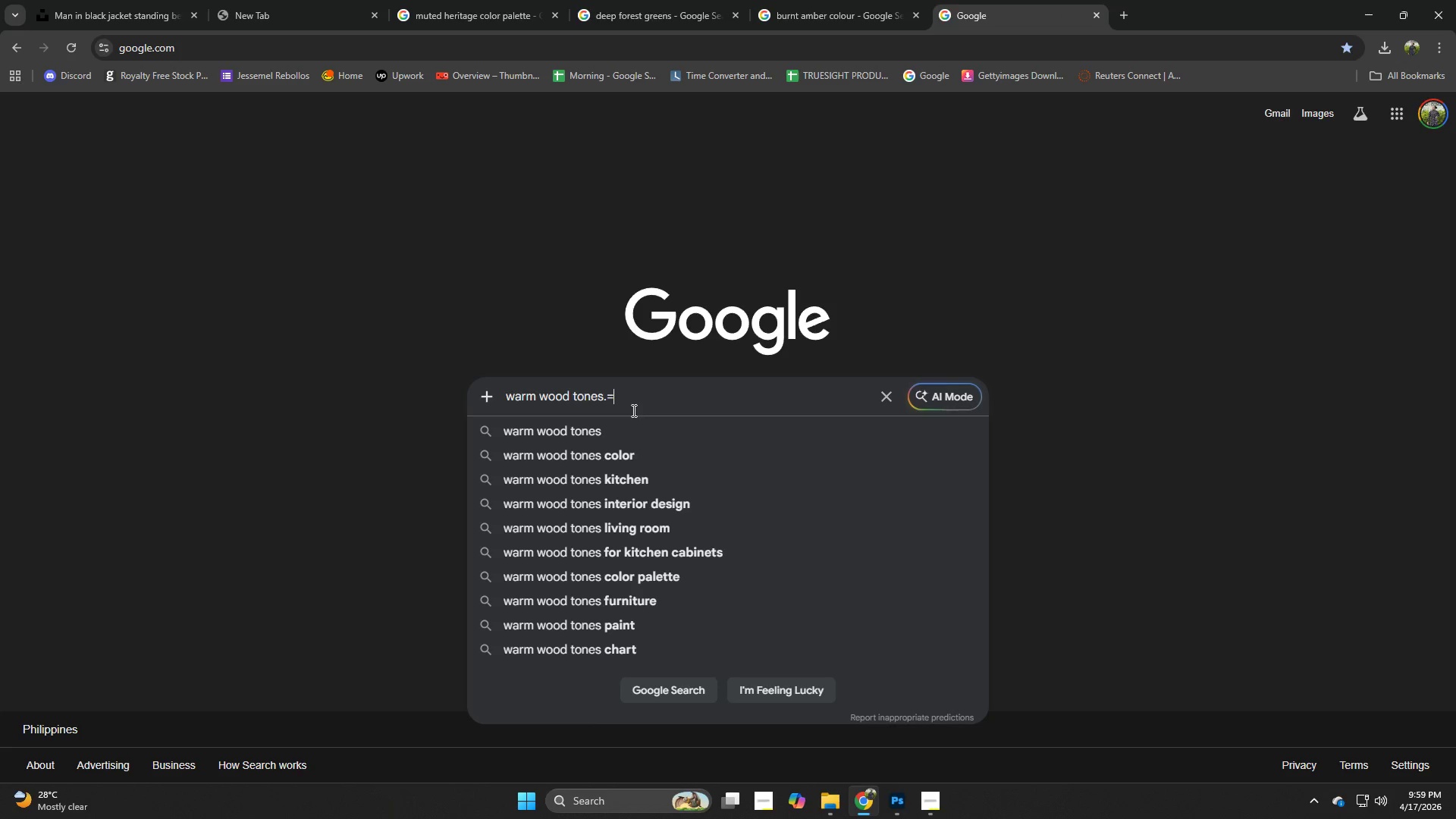 
hold_key(key=NumpadEnter, duration=0.47)
 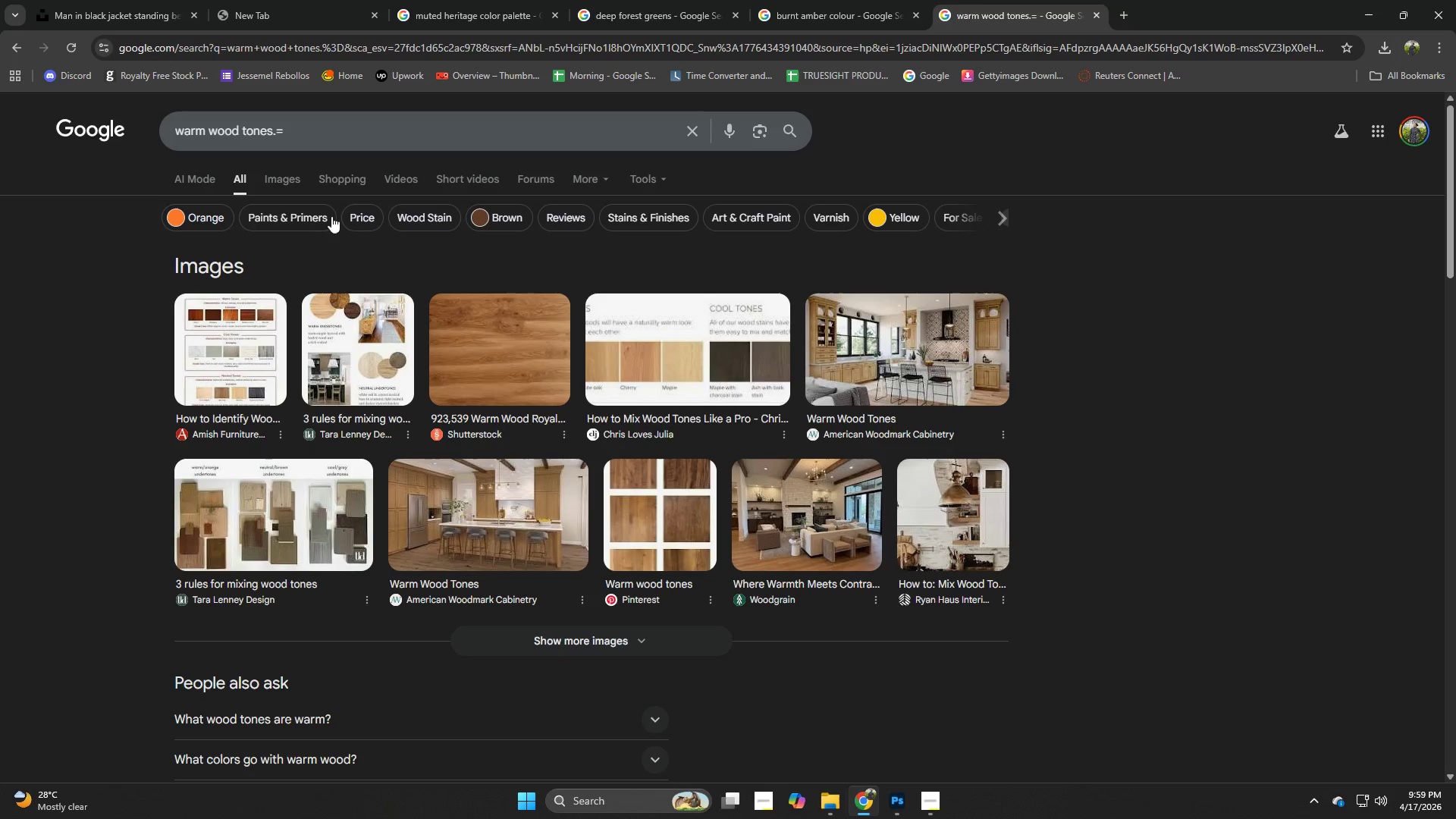 
left_click([318, 138])
 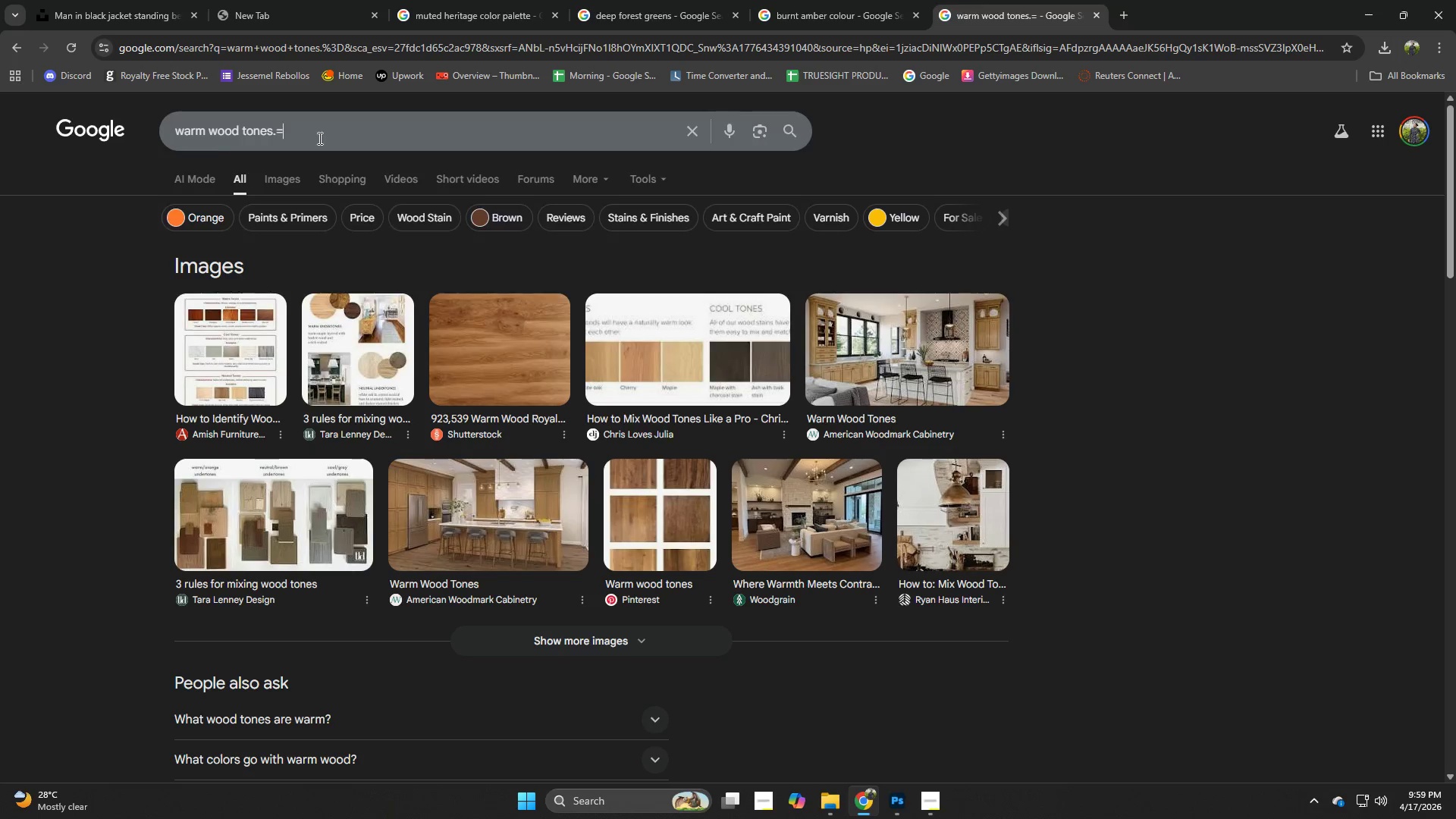 
key(Backspace)
 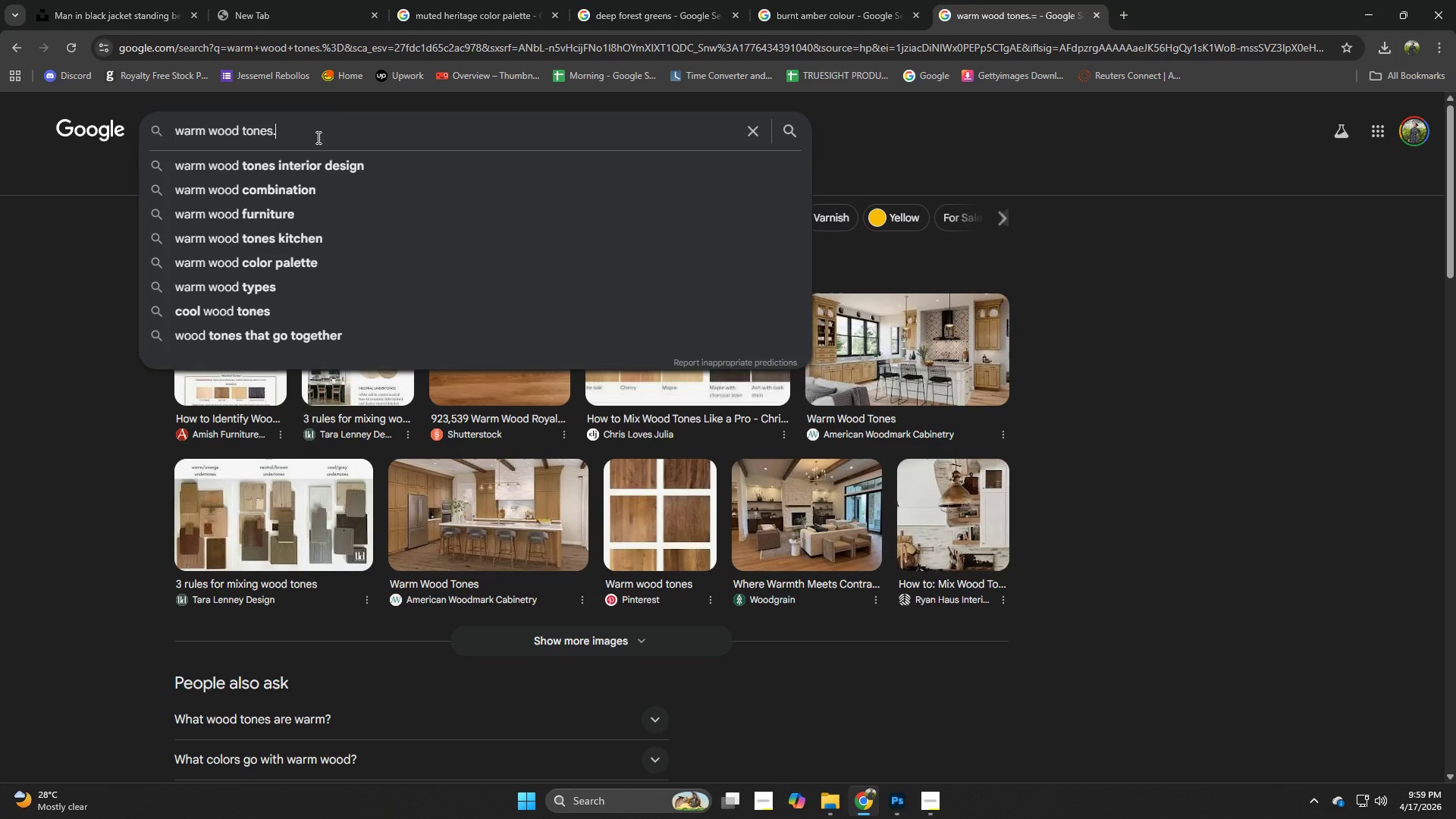 
key(Backspace)
 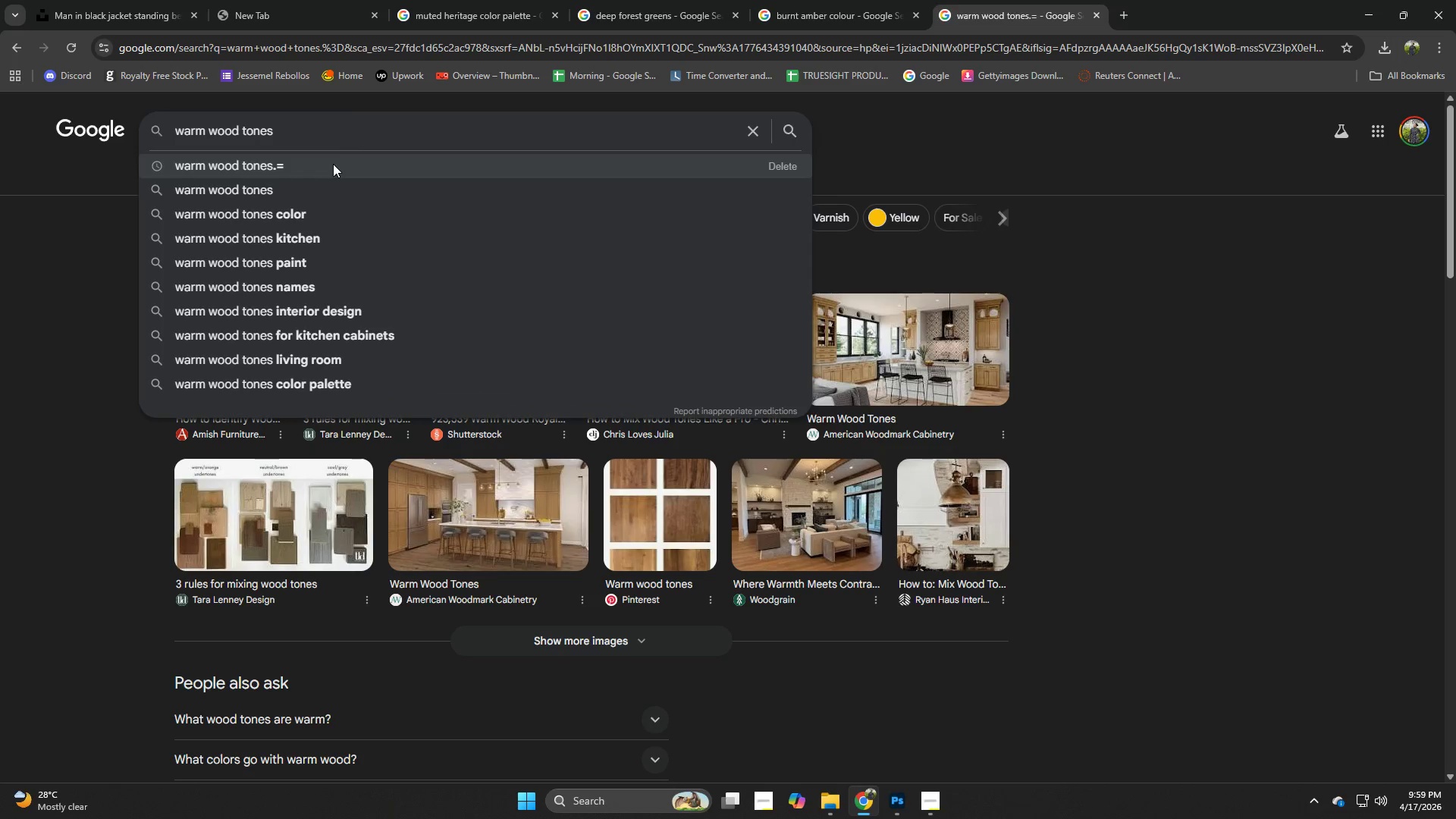 
key(NumpadEnter)
 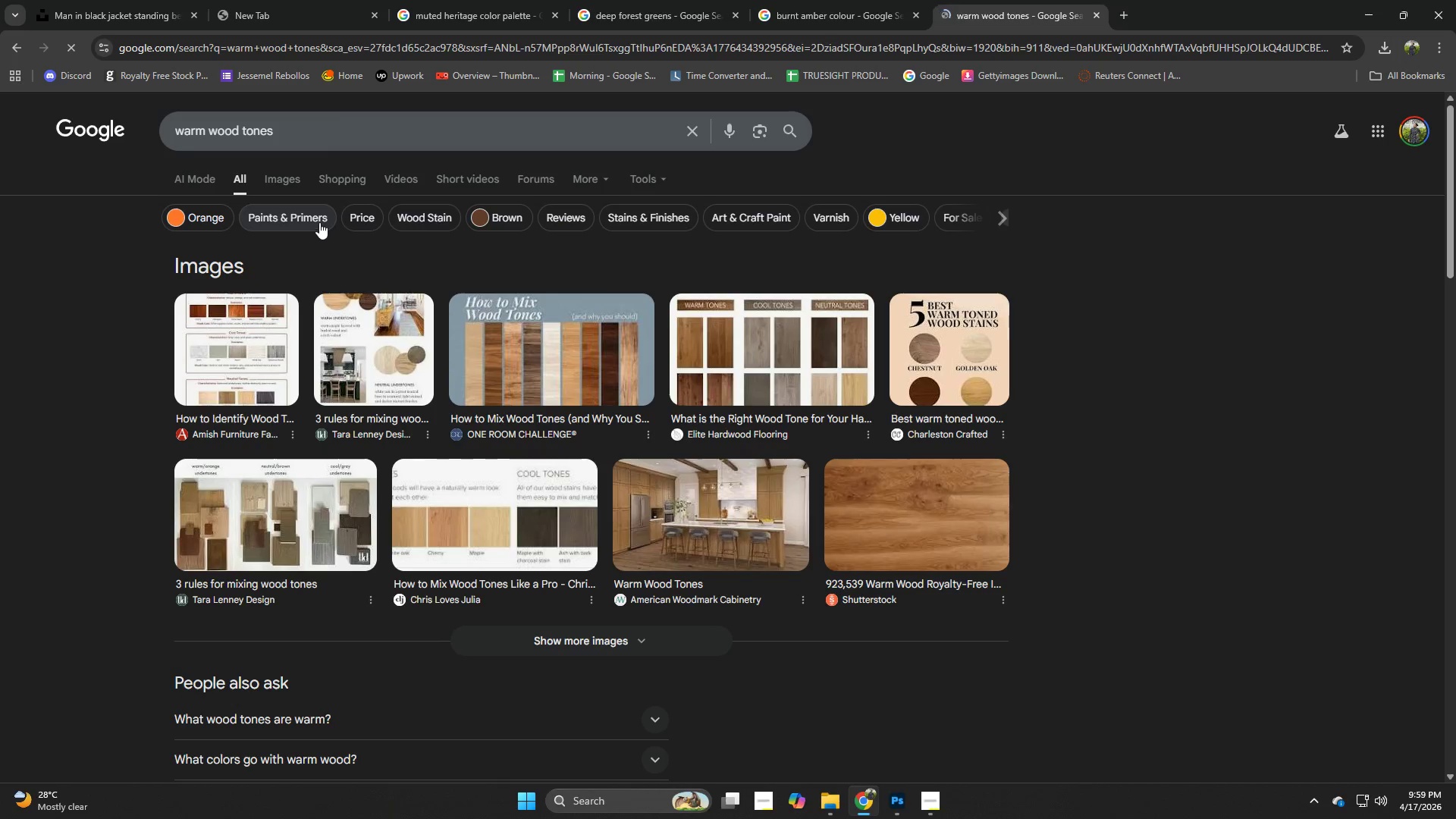 
left_click([289, 180])
 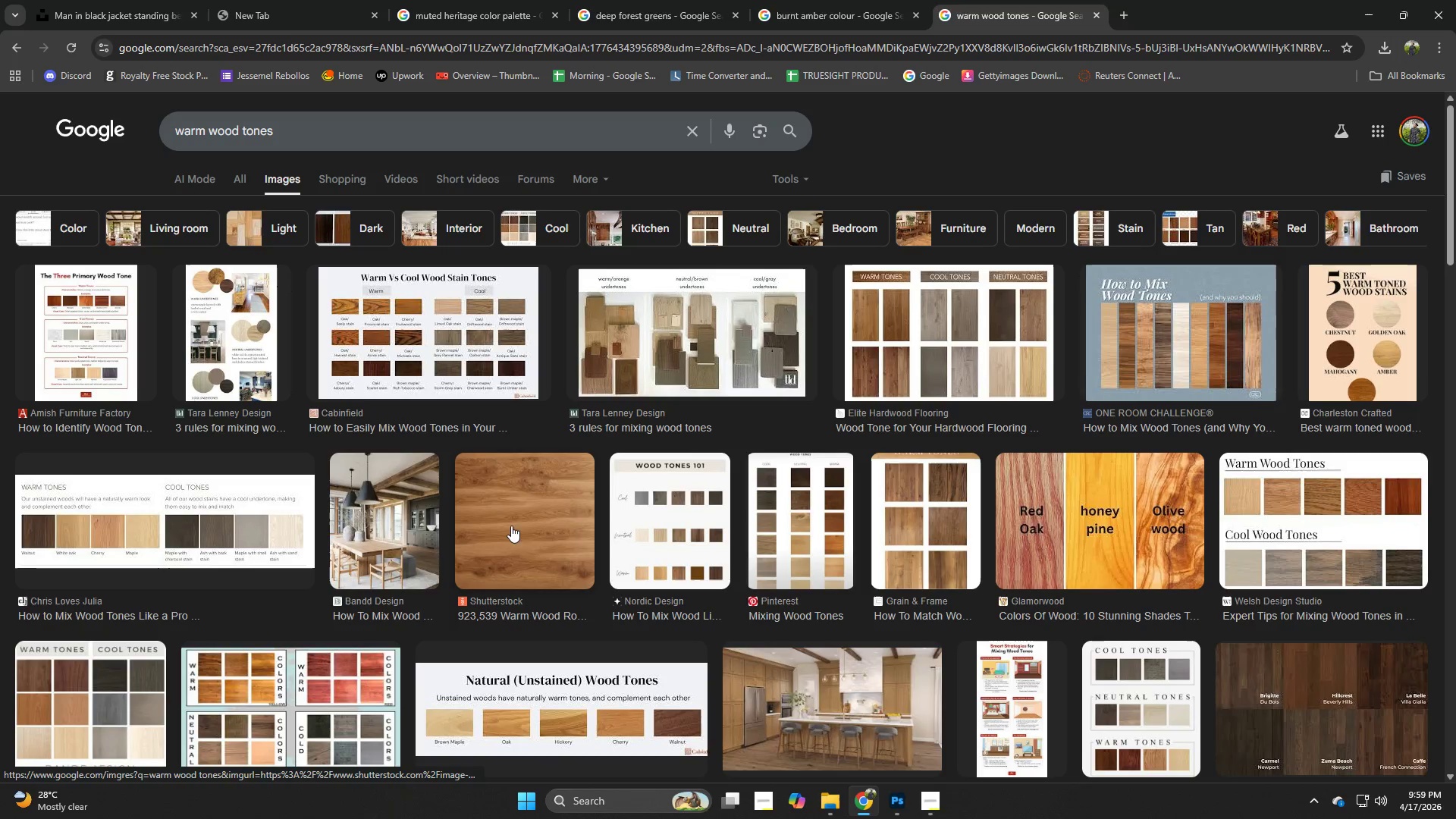 
left_click([885, 0])
 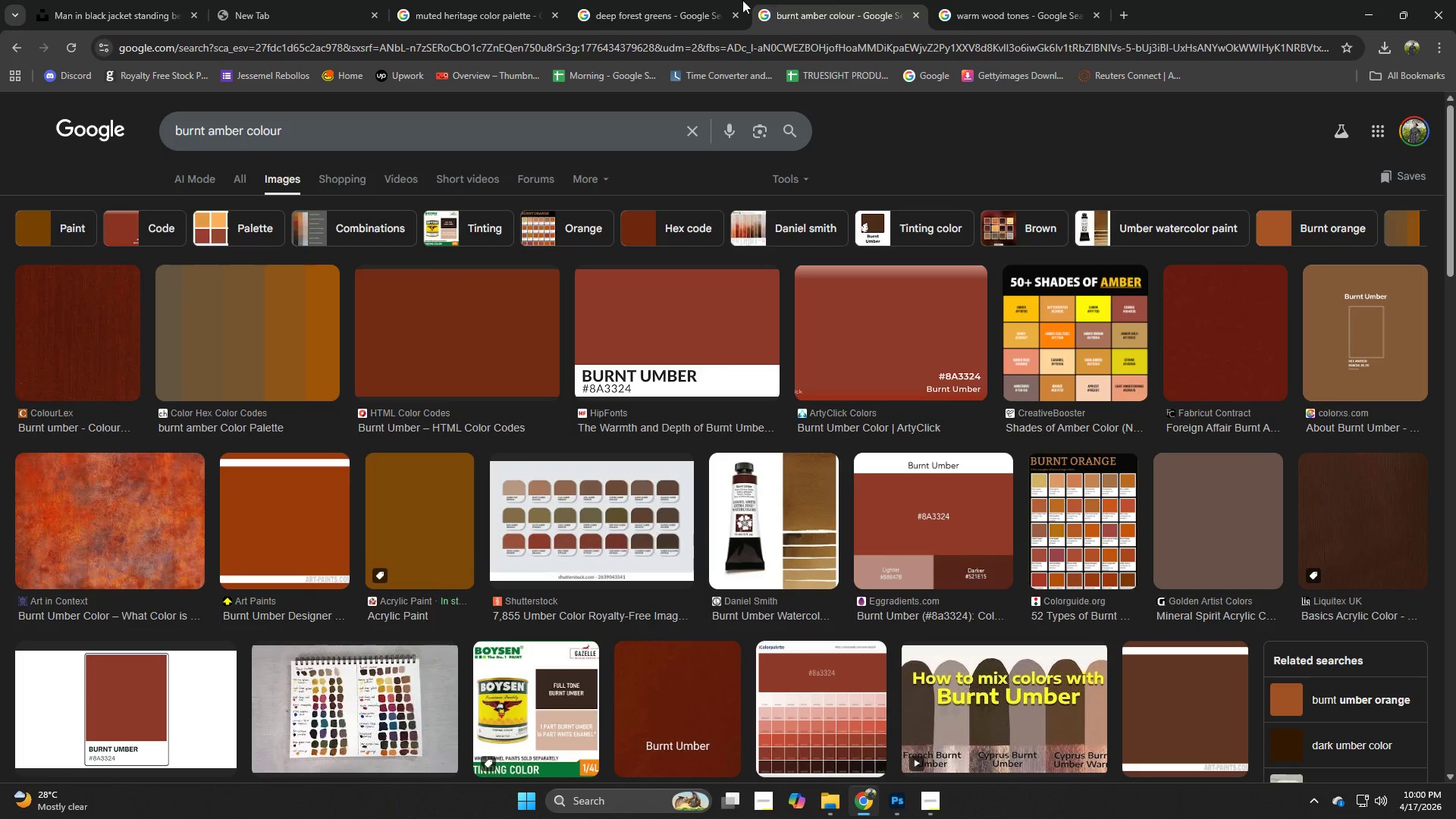 
left_click([685, 0])
 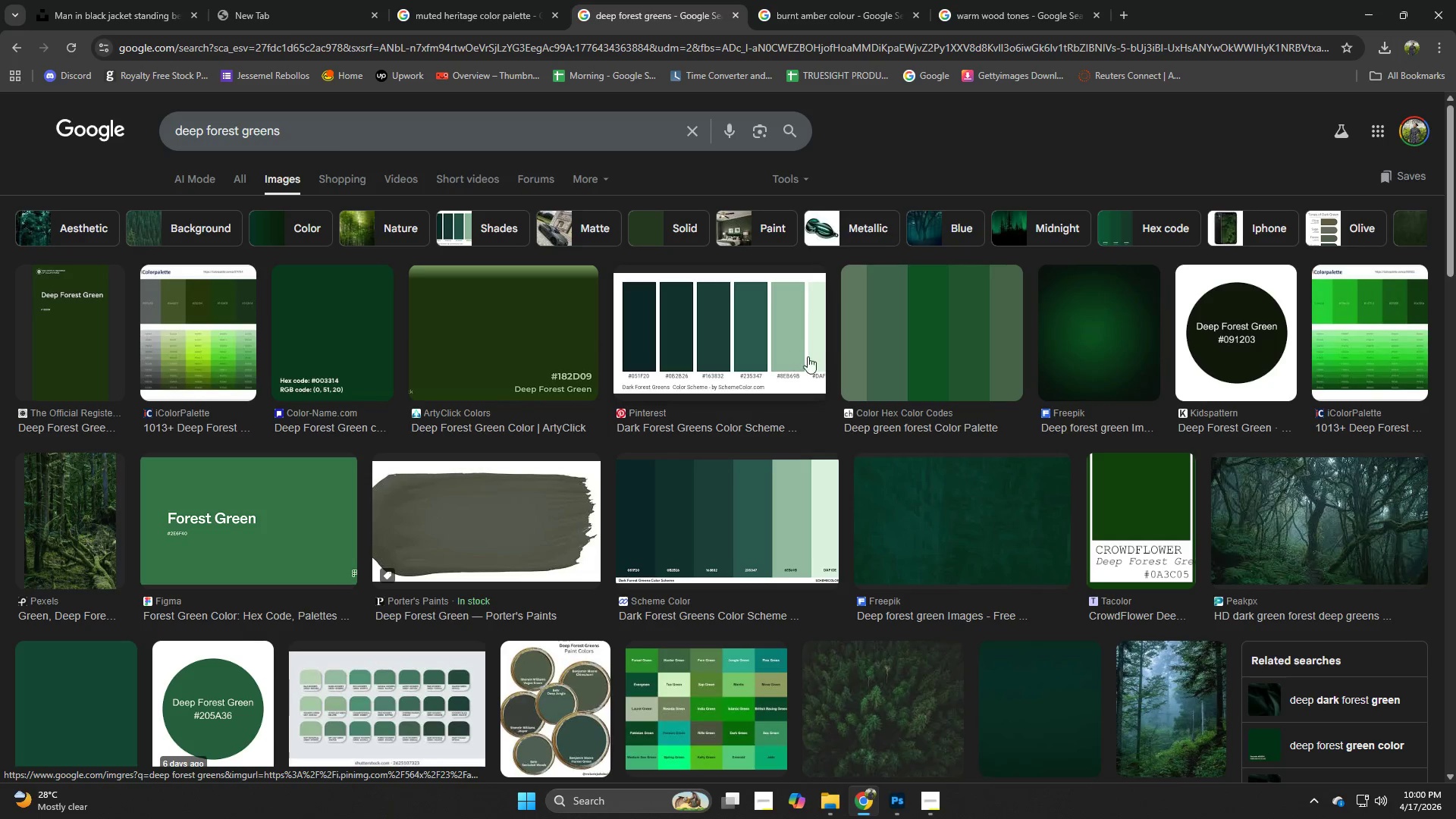 
left_click([504, 0])
 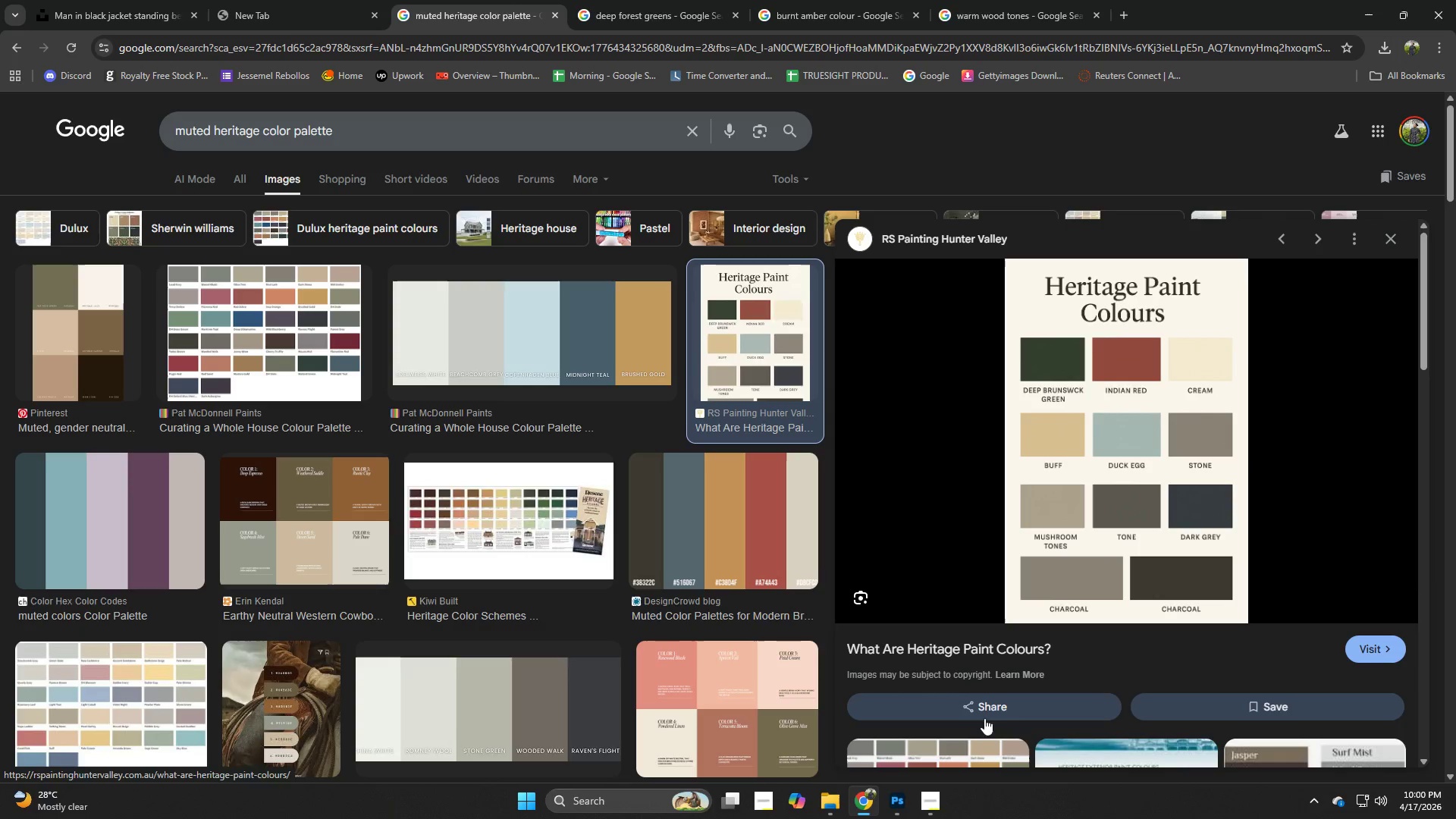 
left_click([923, 808])